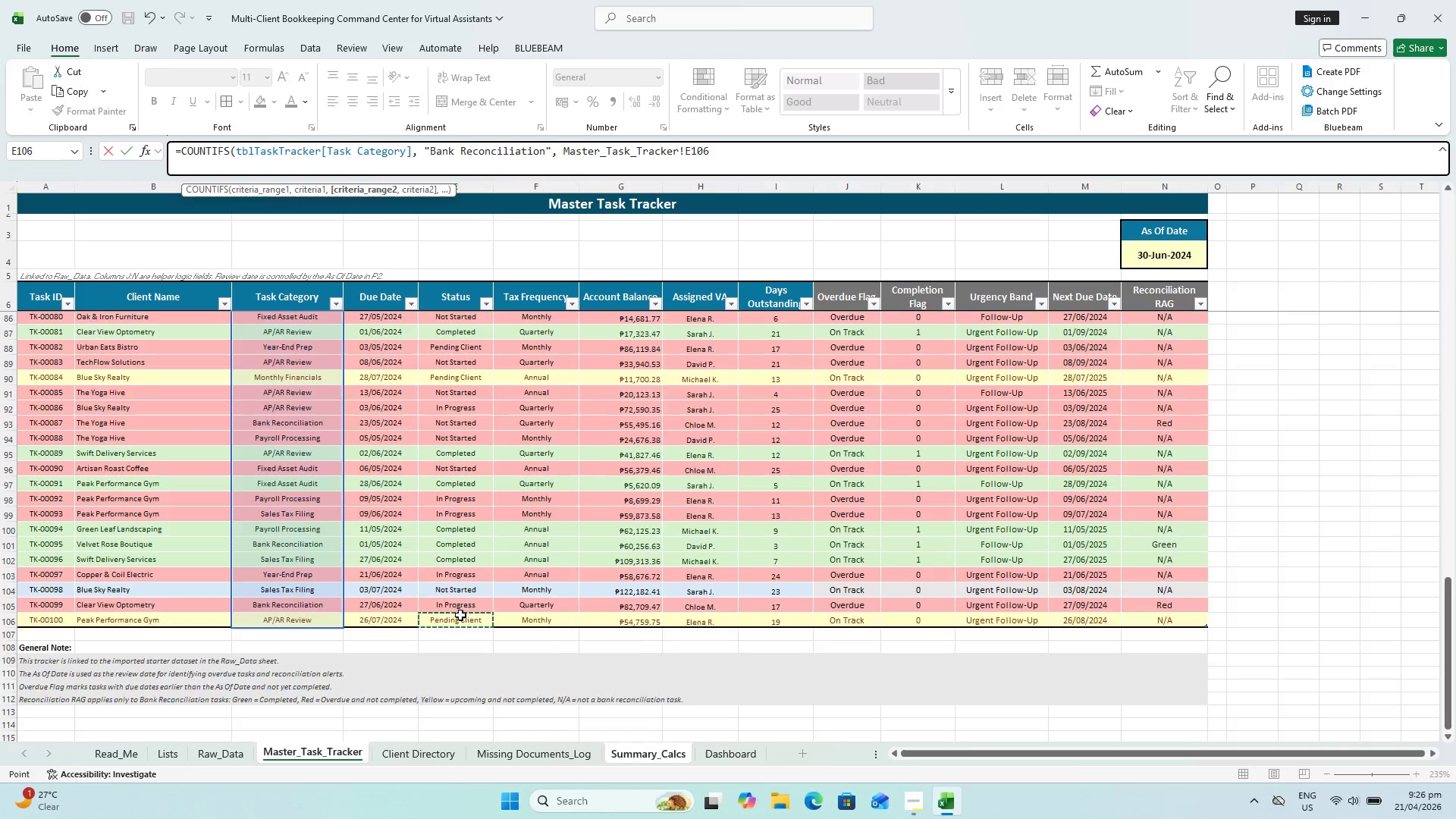 
hold_key(key=ShiftLeft, duration=0.88)
 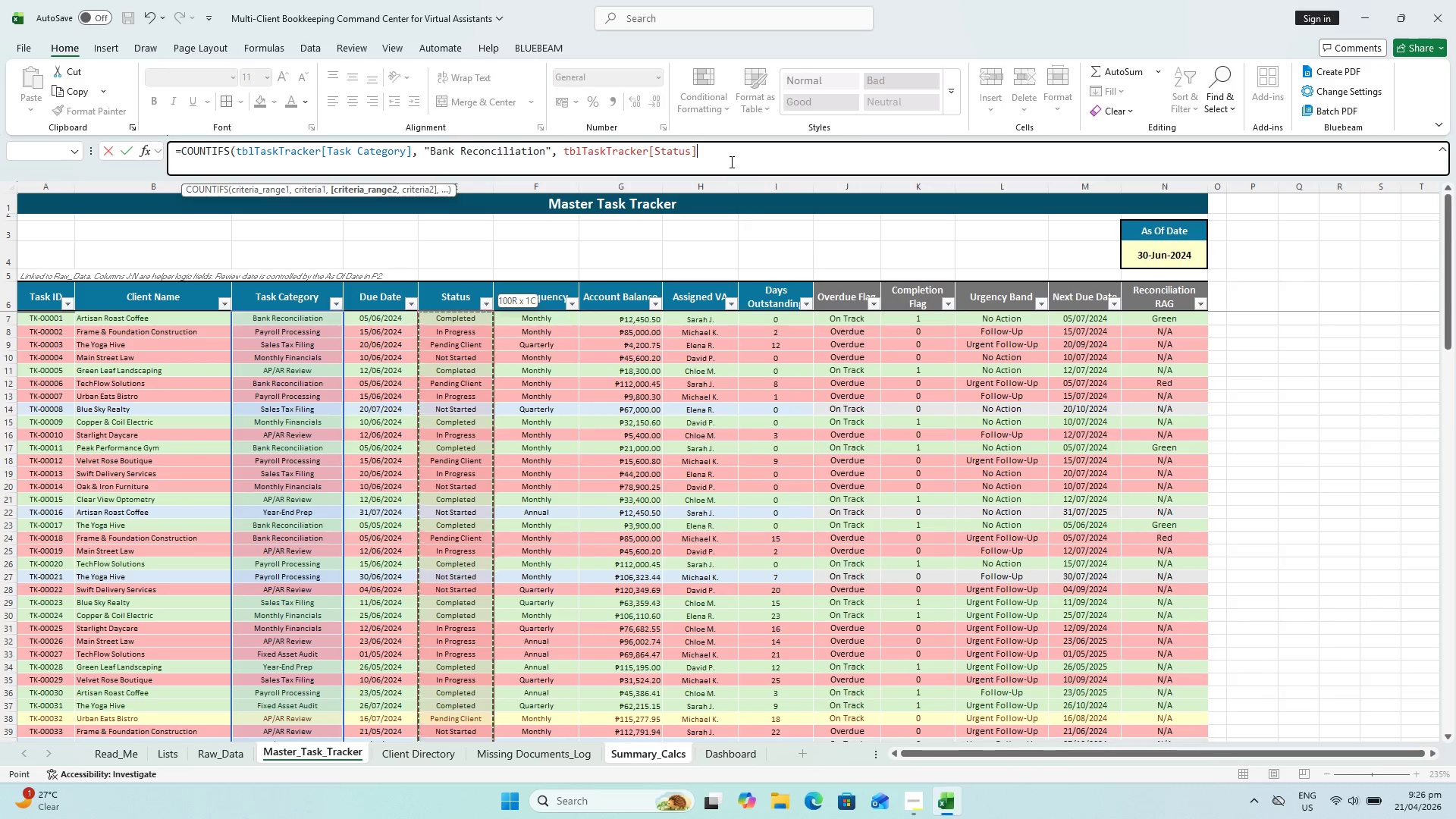 
scroll: coordinate [453, 584], scroll_direction: up, amount: 42.0
 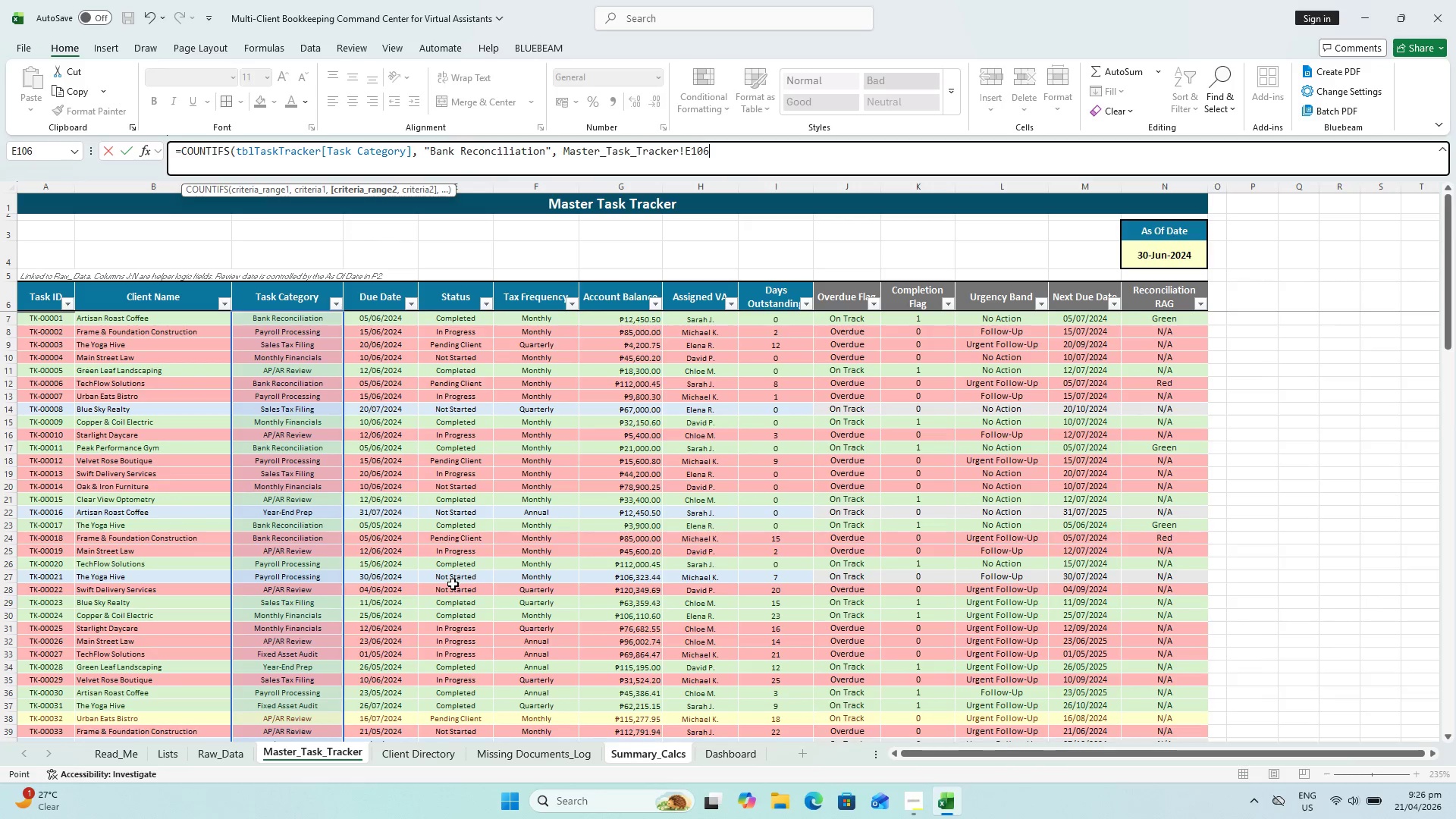 
type(, "<>COmpleted"))
 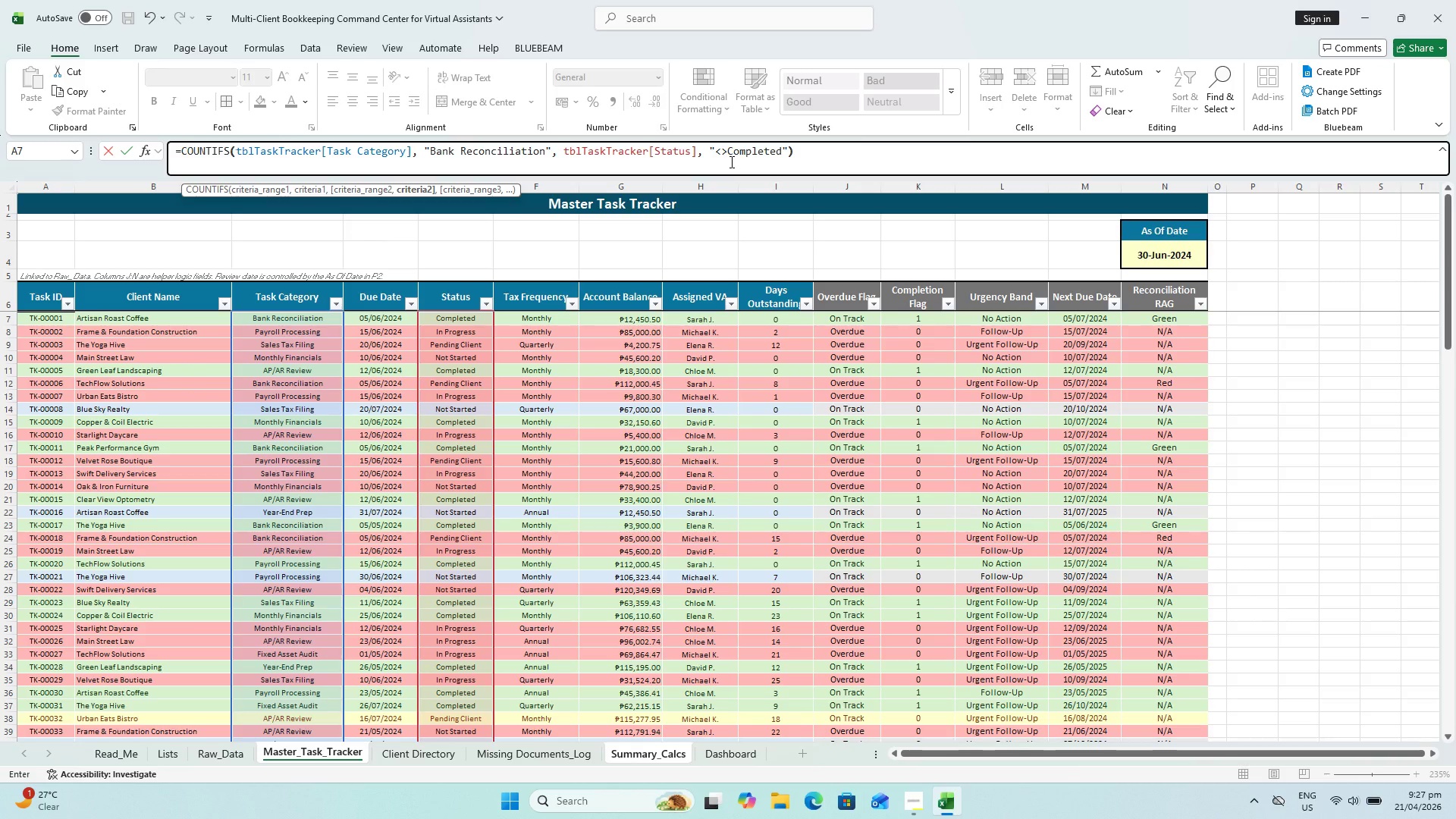 
key(Enter)
 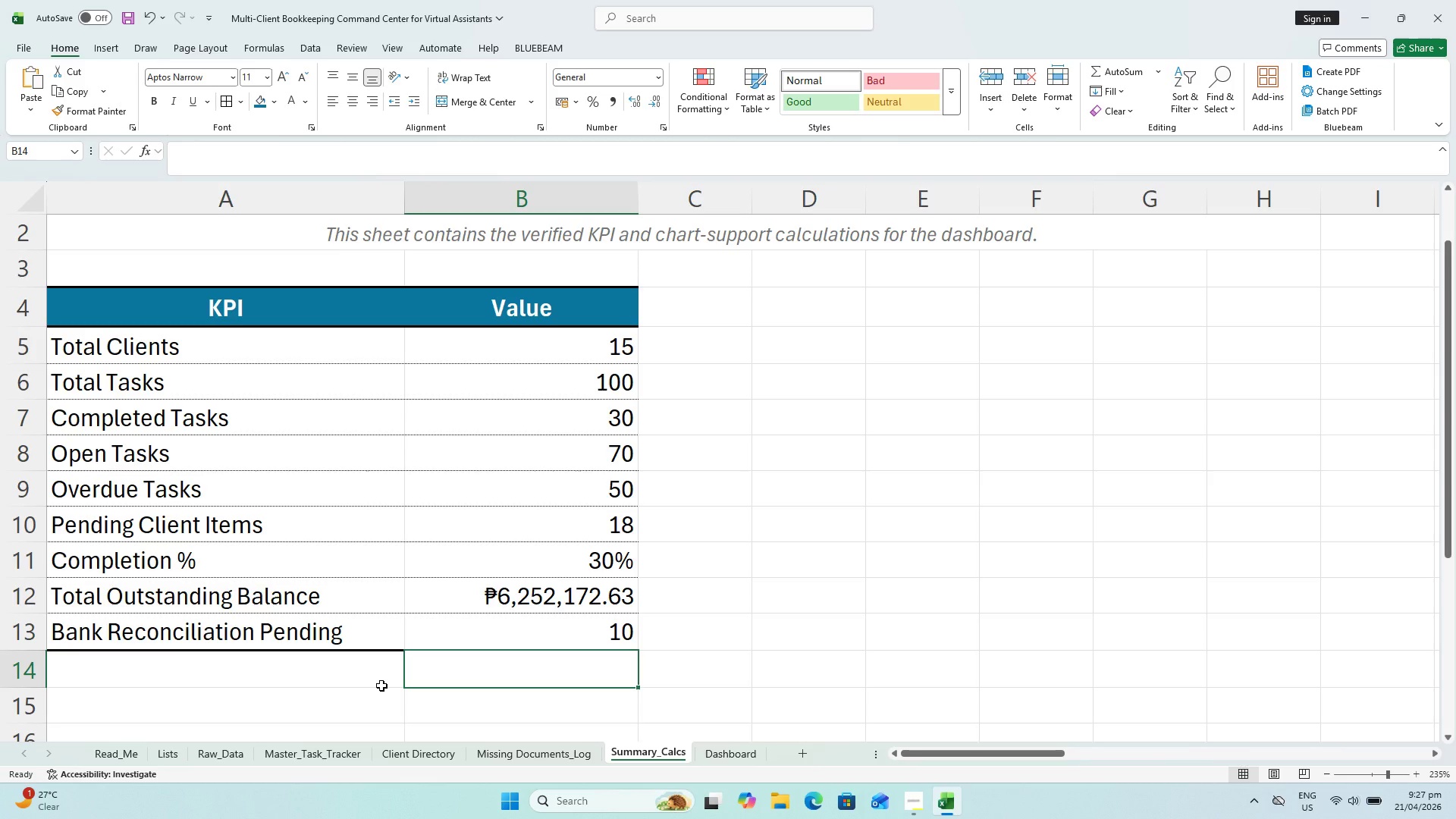 
key(Control+ControlLeft)
 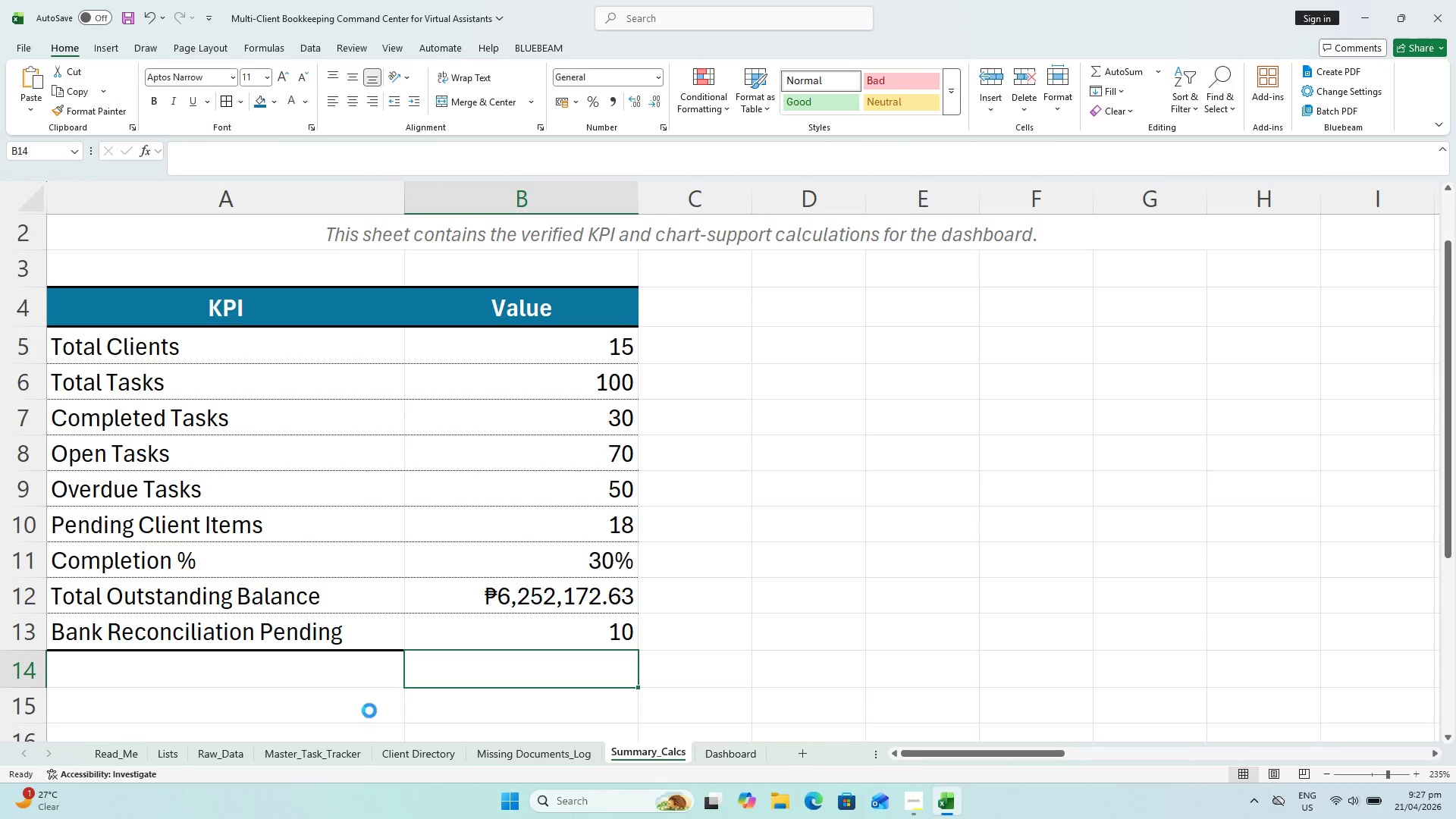 
key(Control+S)
 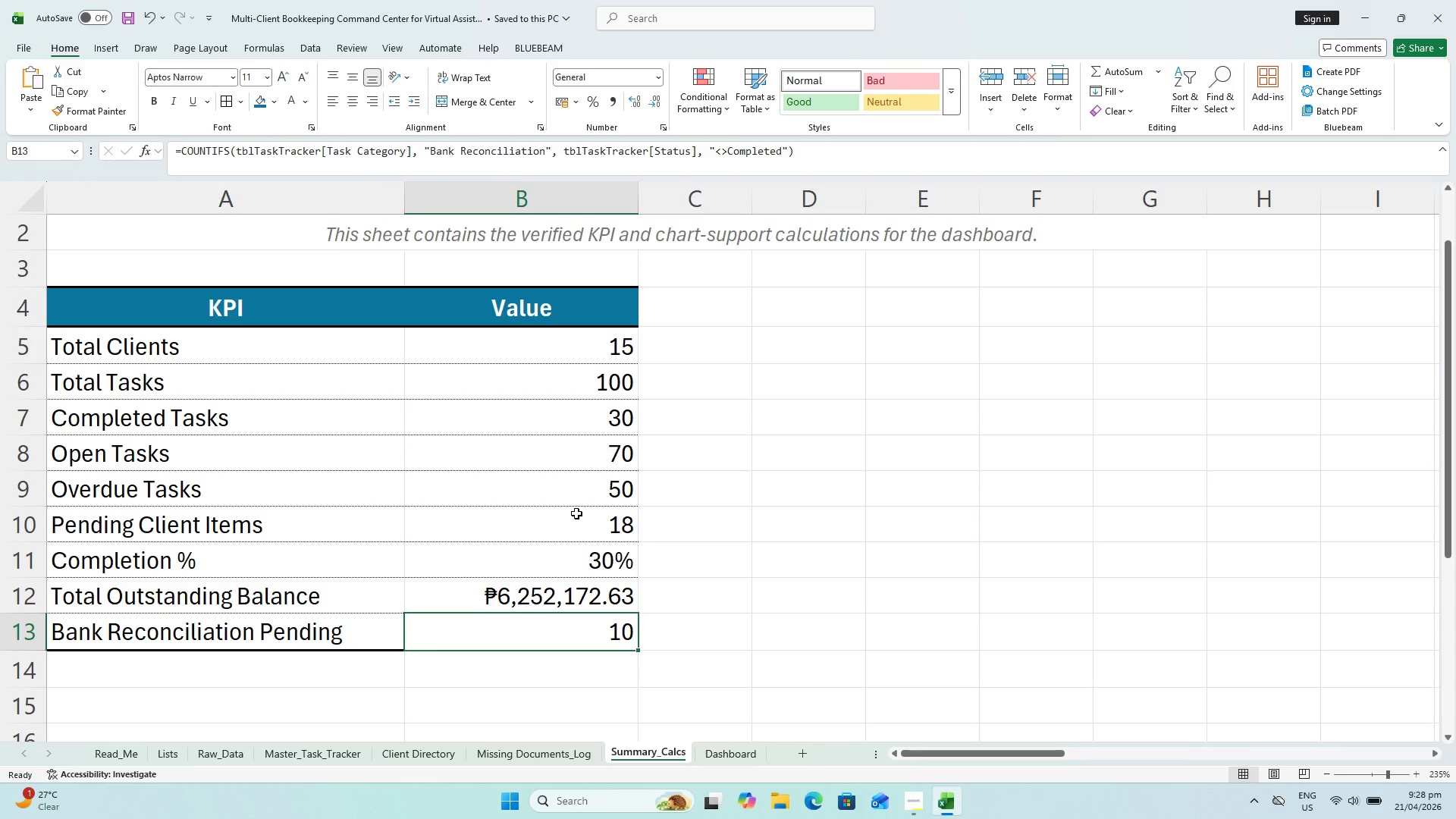 
wait(84.09)
 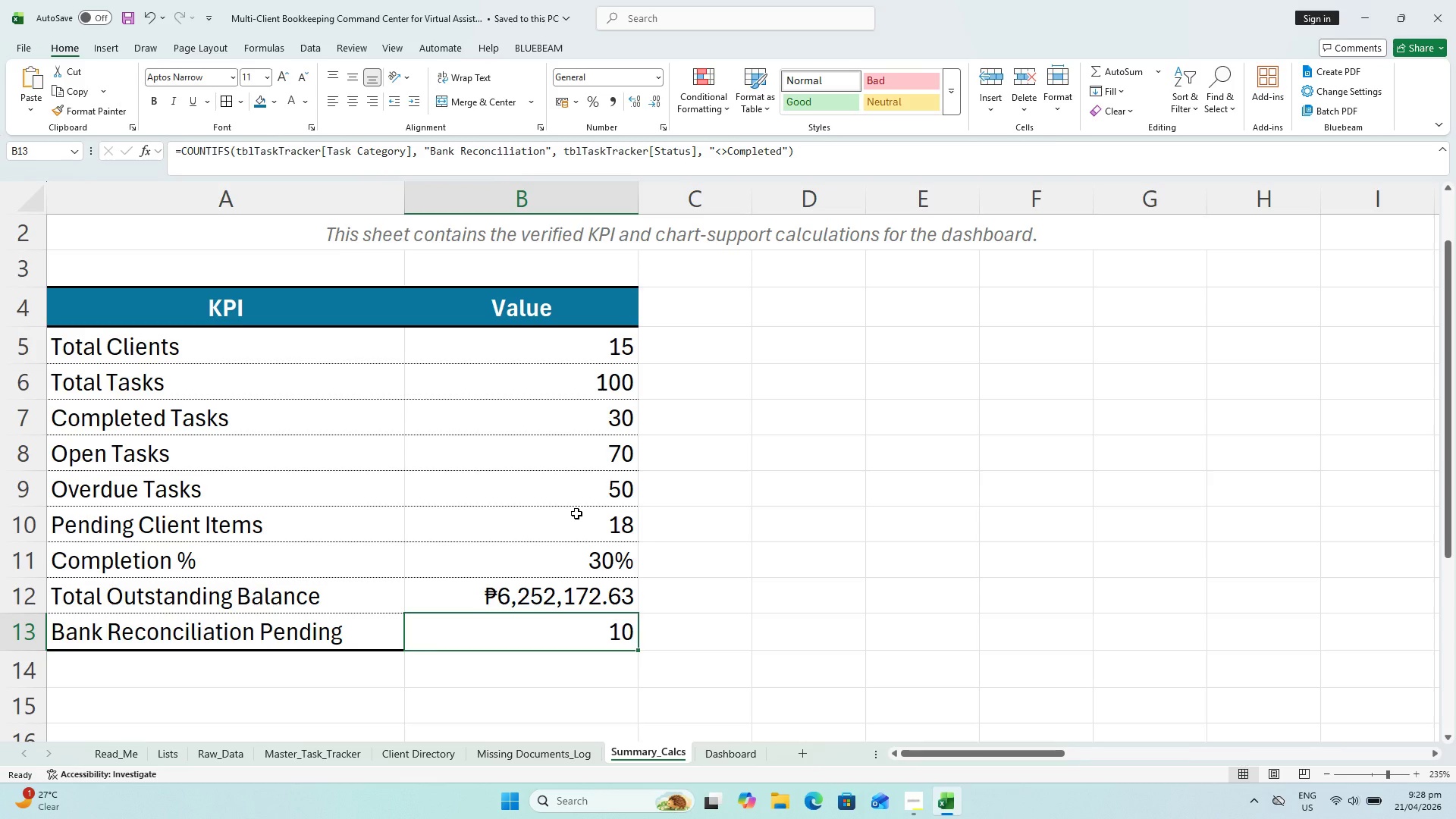 
key(Control+ControlLeft)
 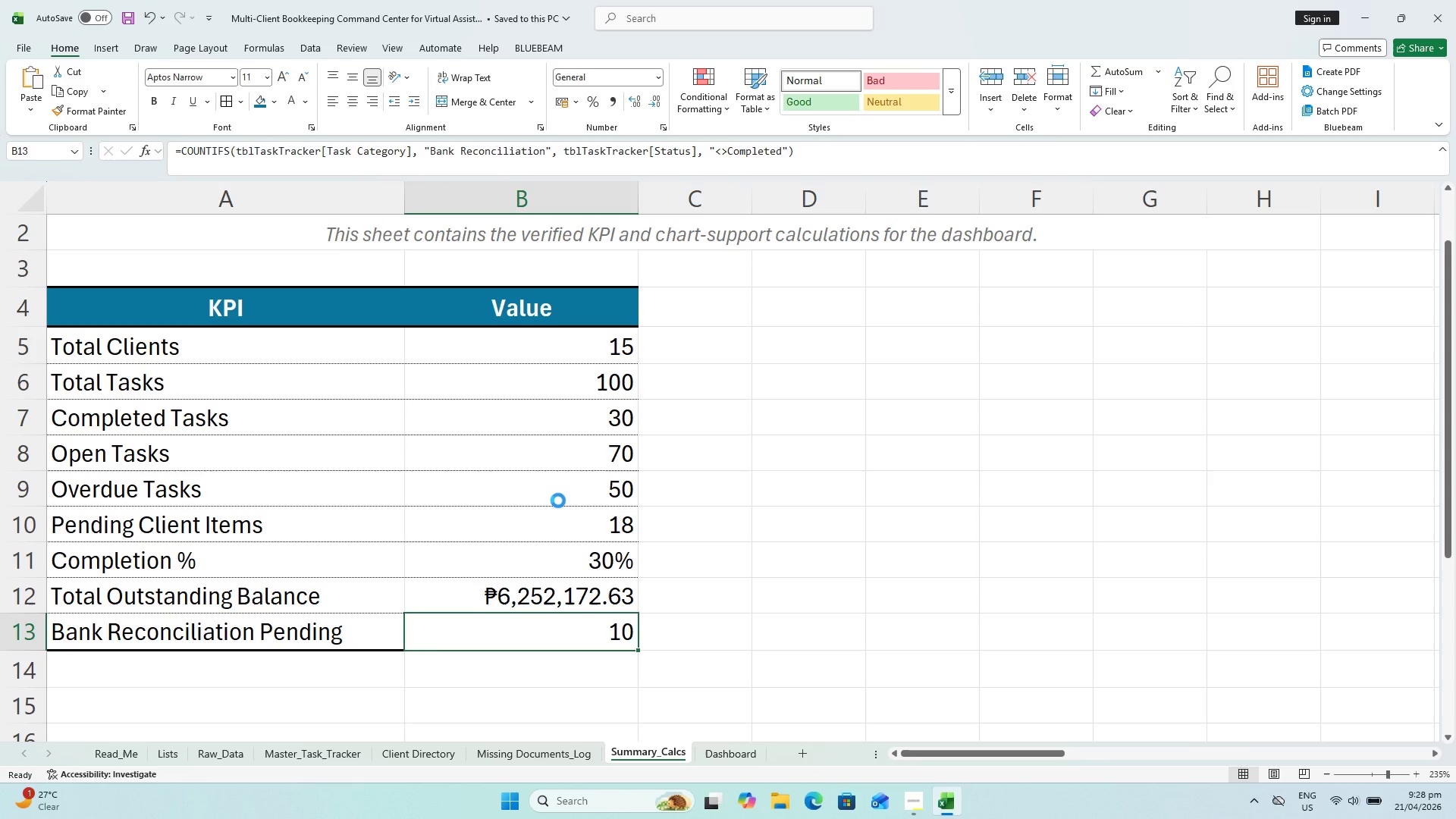 
key(Control+S)
 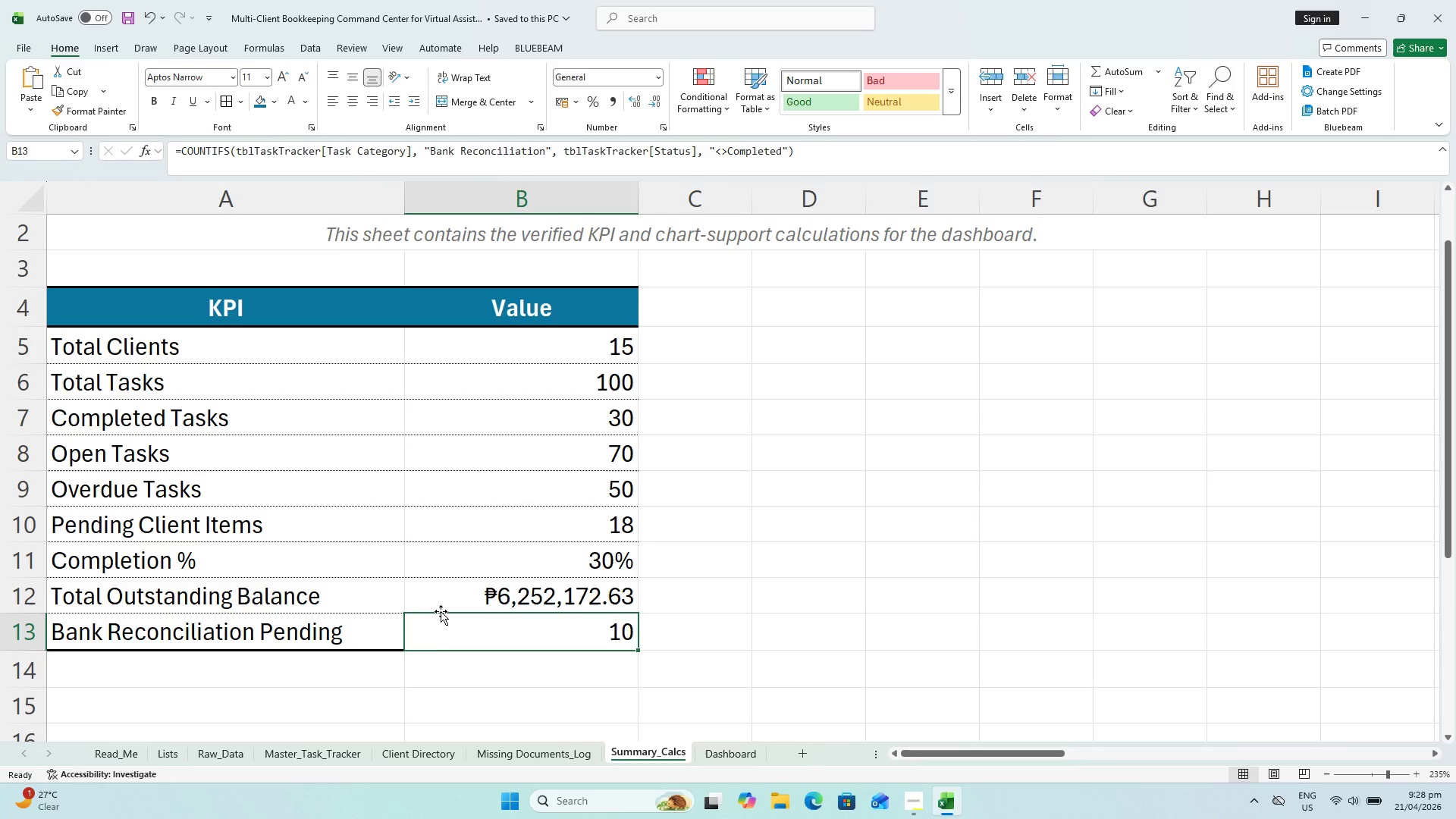 
key(Control+S)
 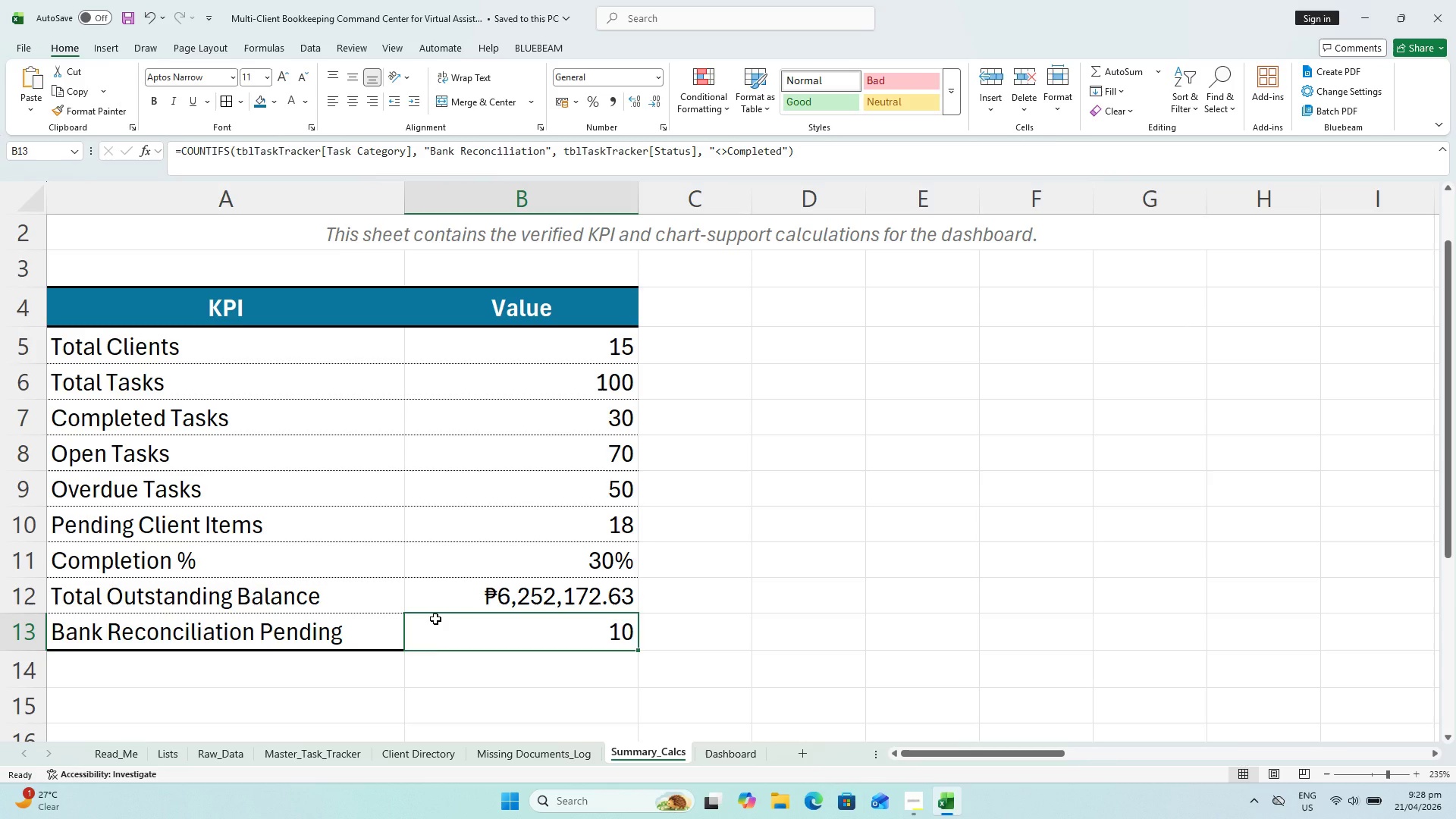 
key(Control+ControlLeft)
 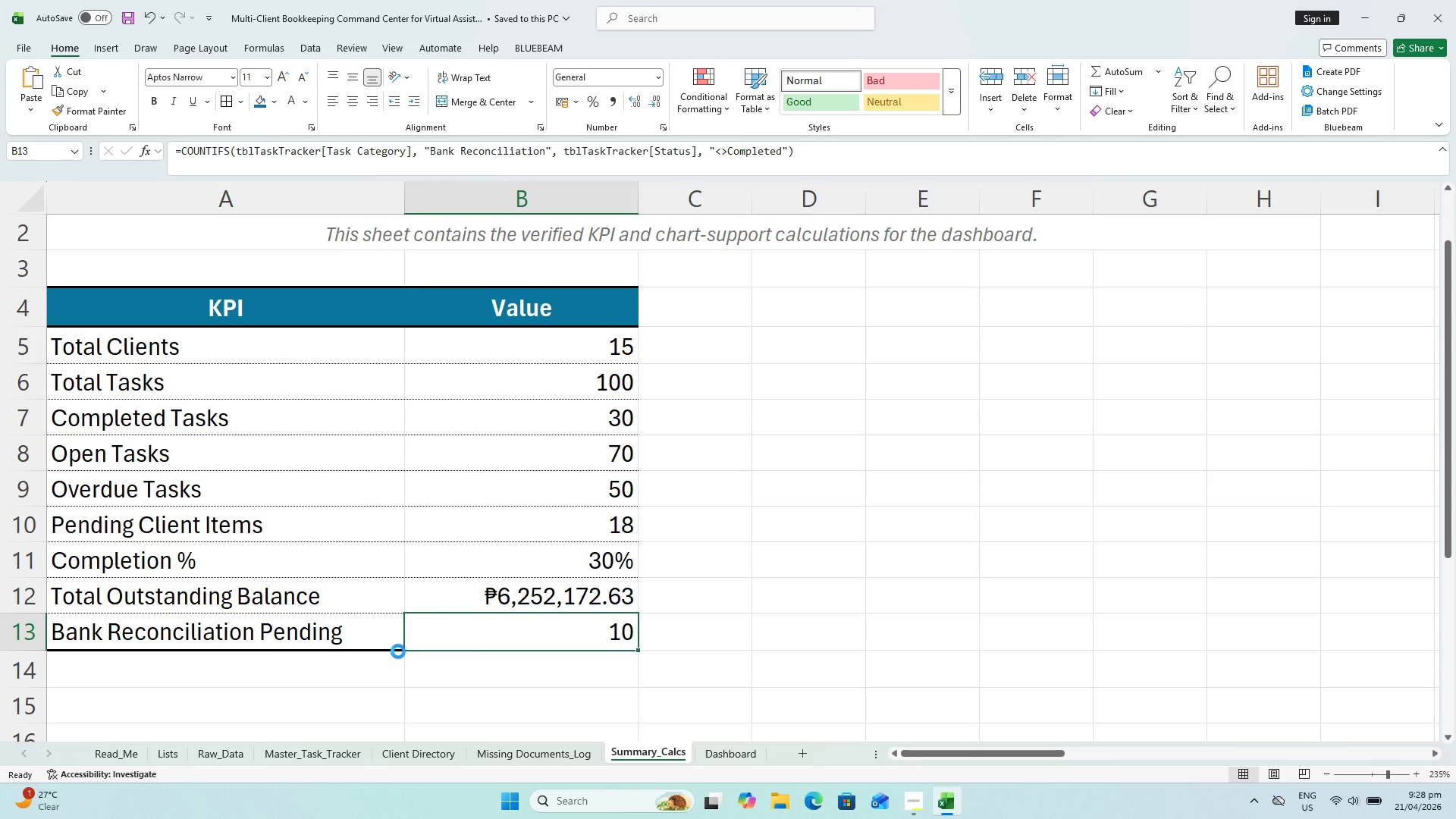 
key(Control+S)
 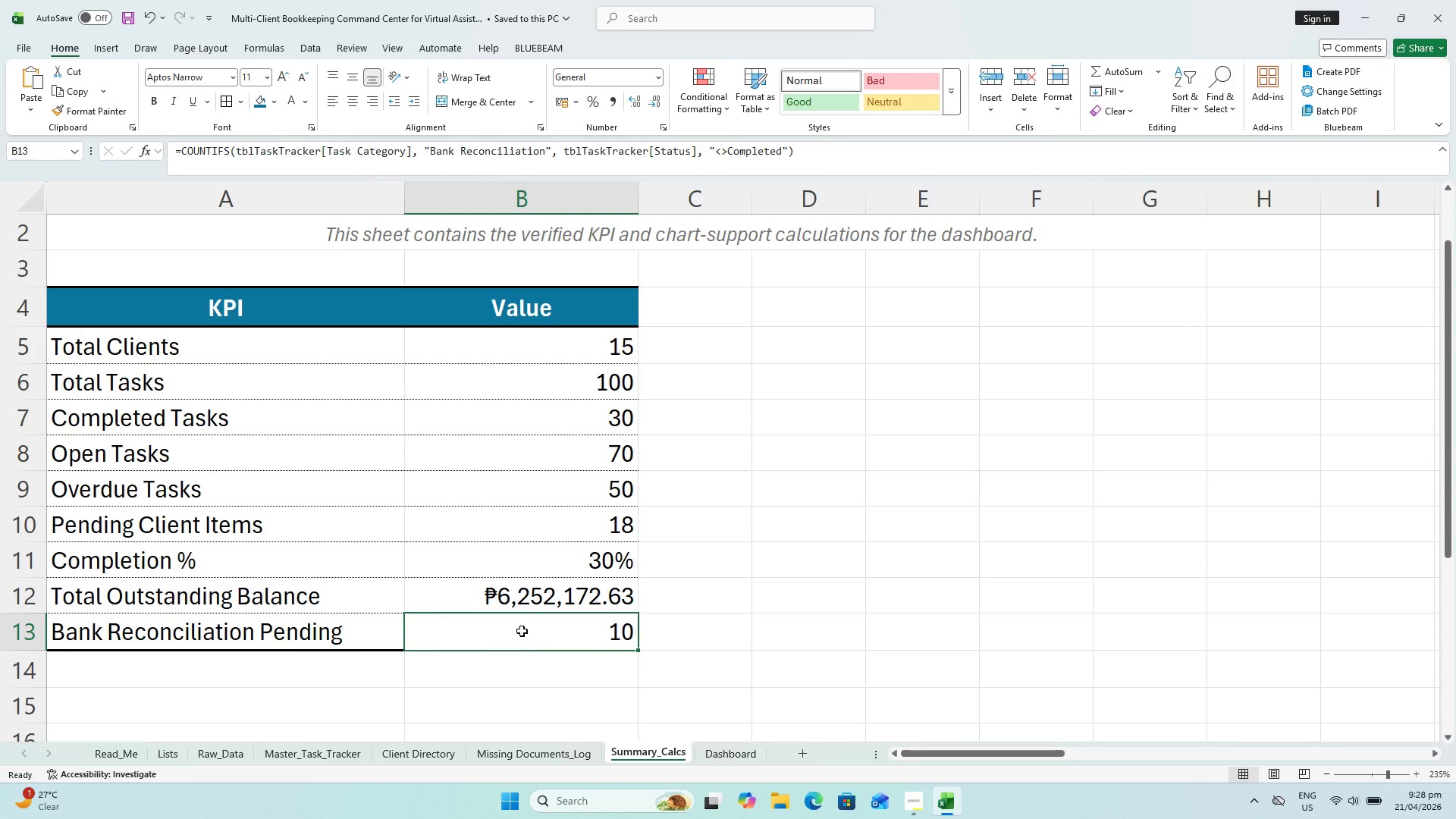 
left_click([549, 595])
 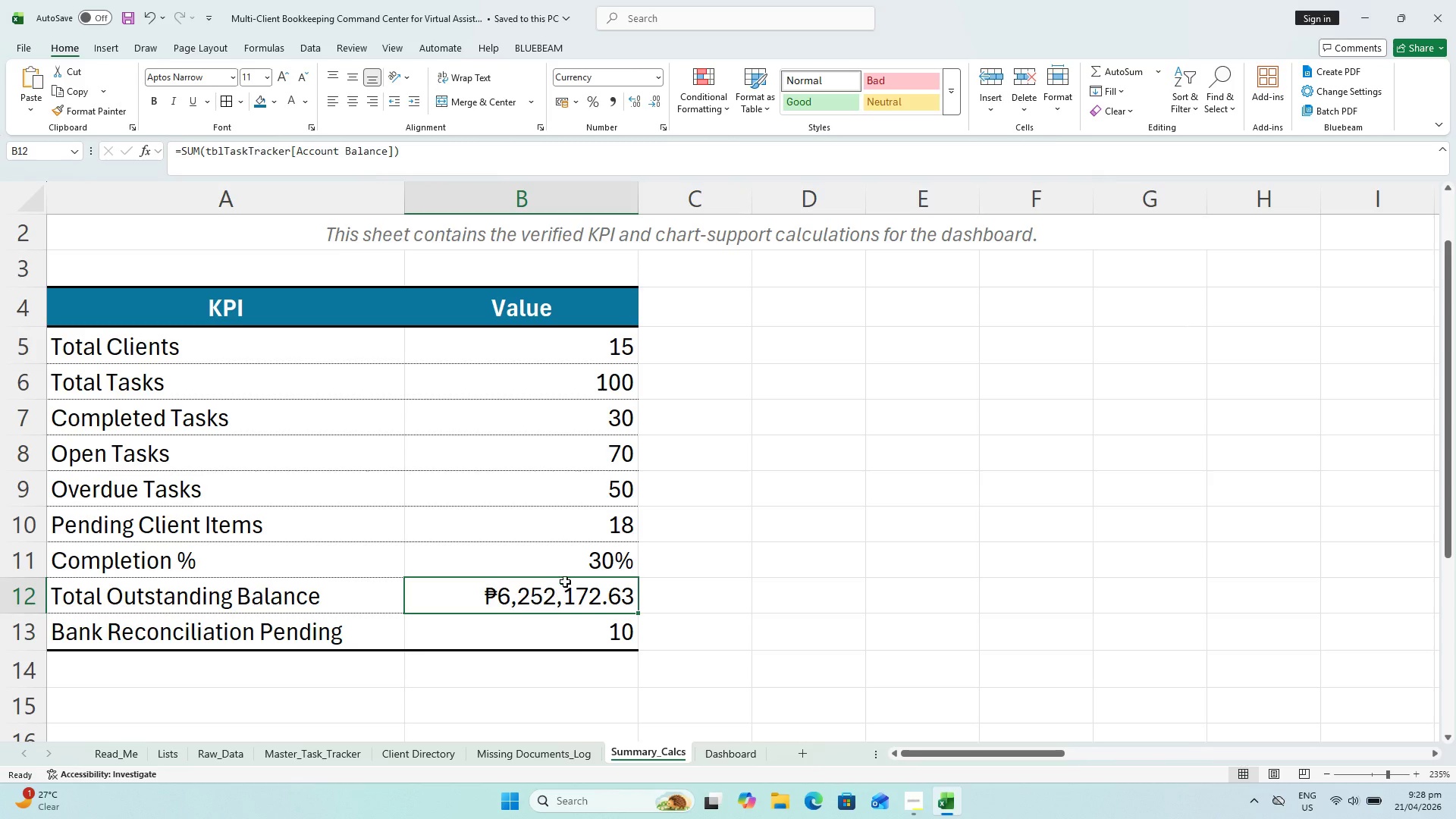 
key(Escape)
 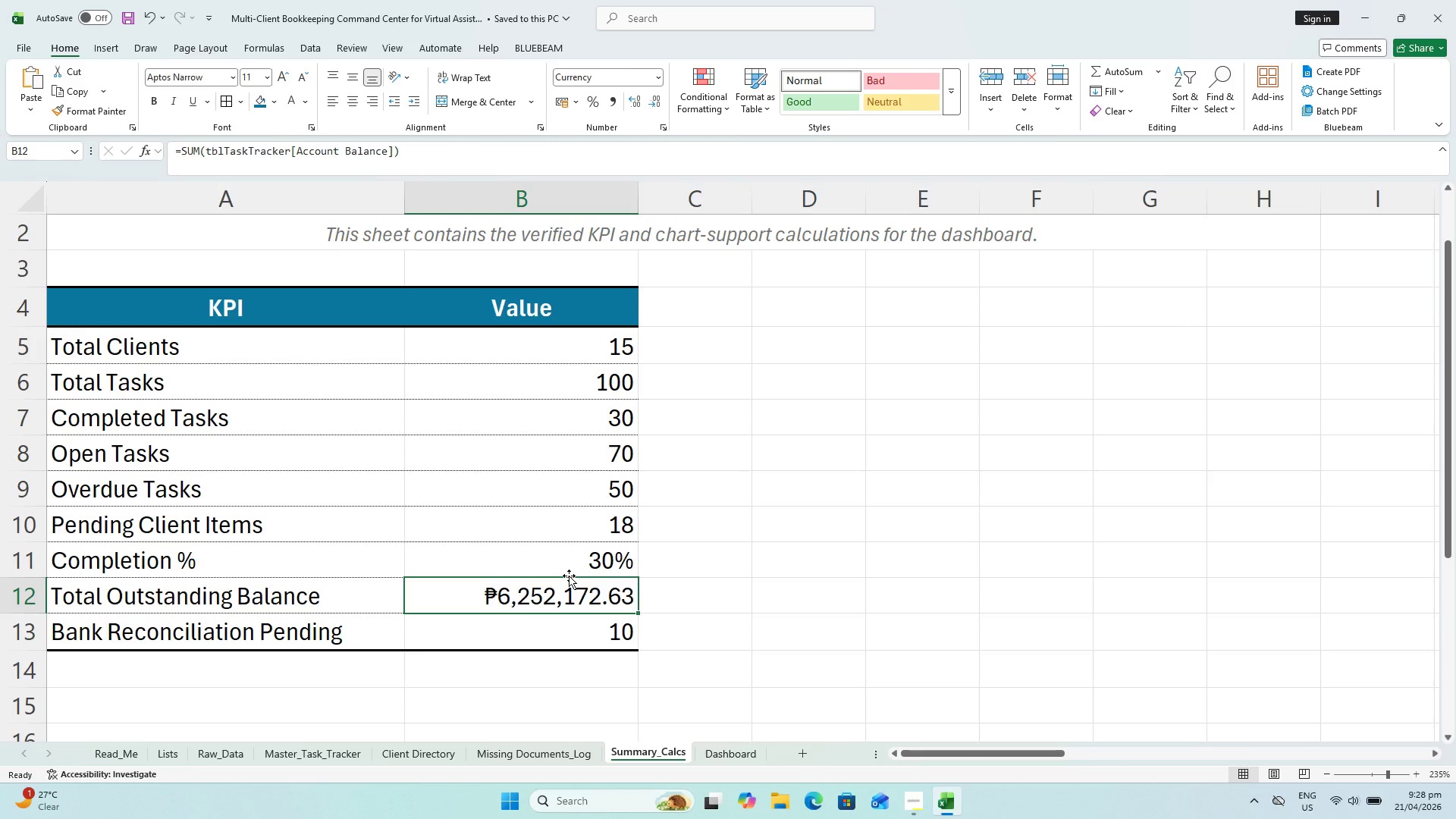 
key(Alt+AltLeft)
 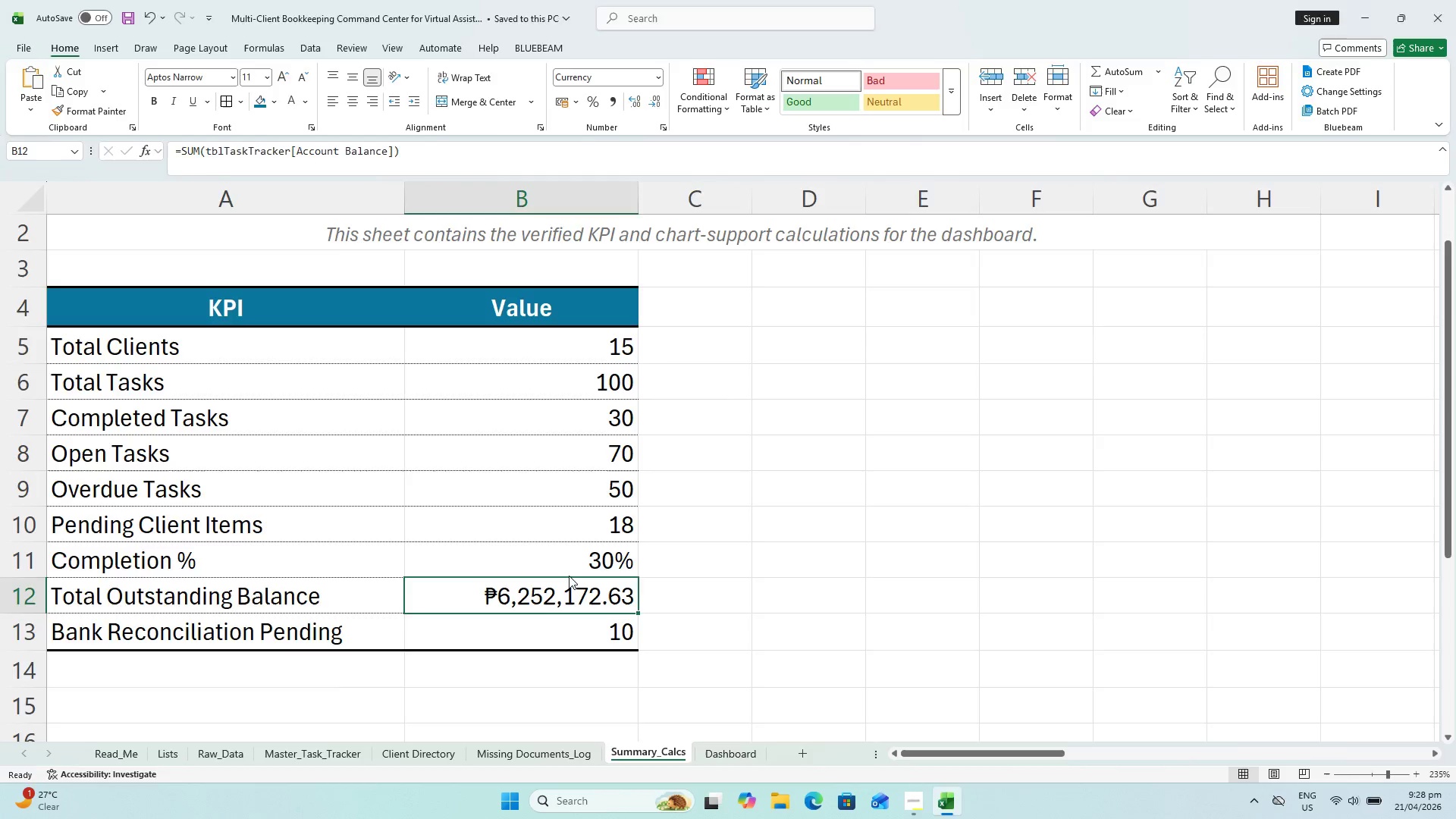 
key(Alt+Tab)